 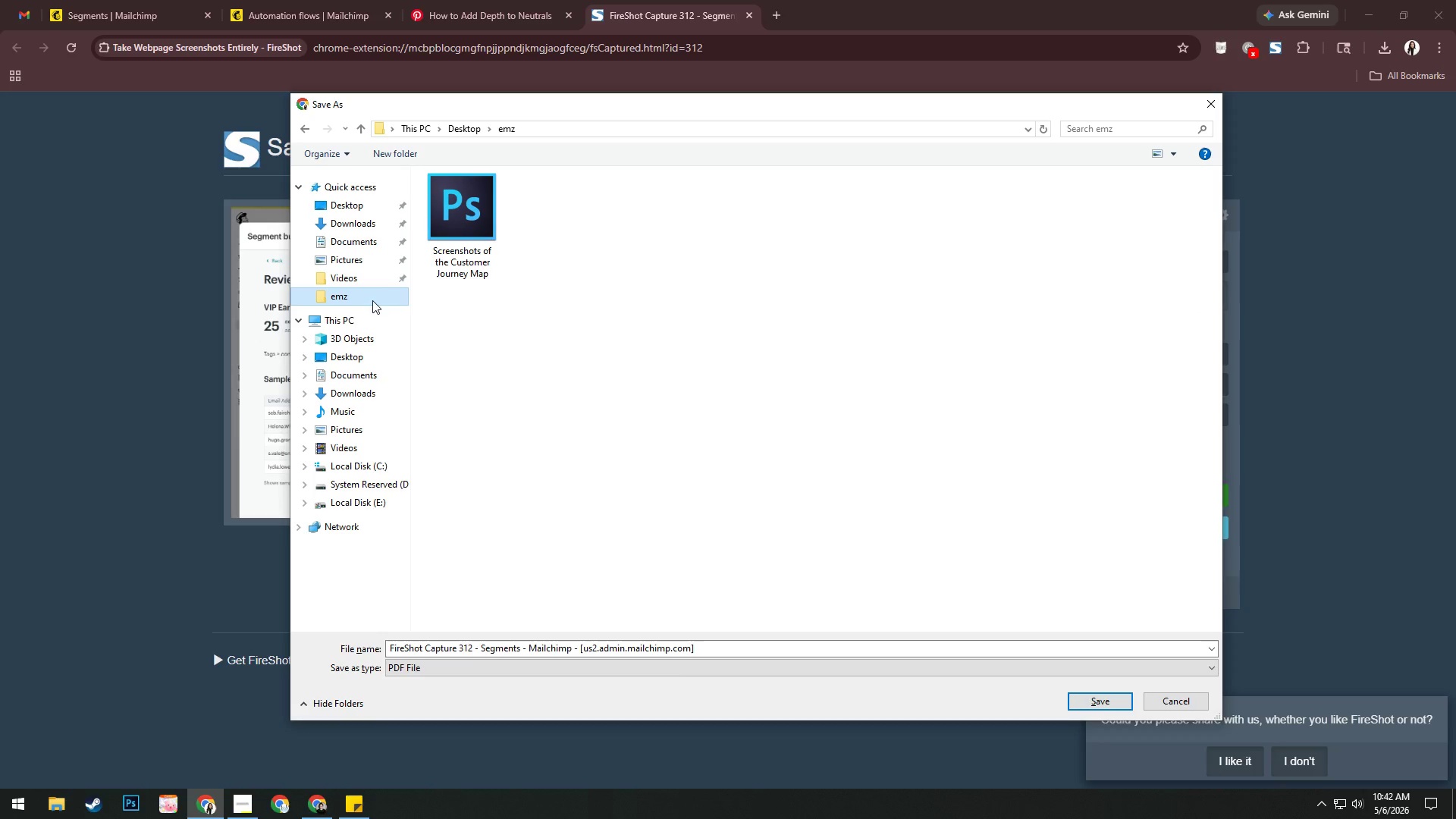 
left_click([758, 653])
 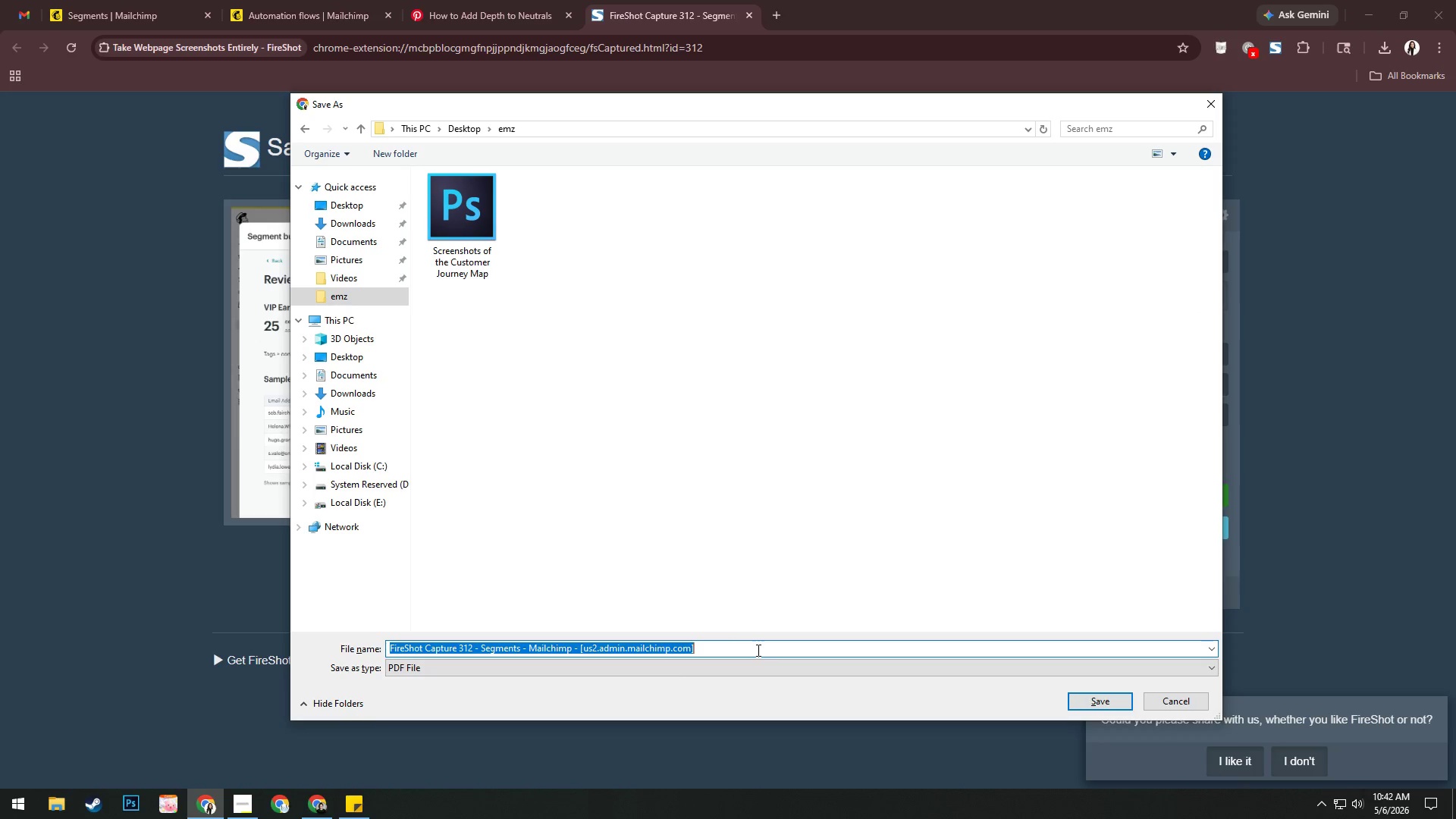 
key(Control+V)
 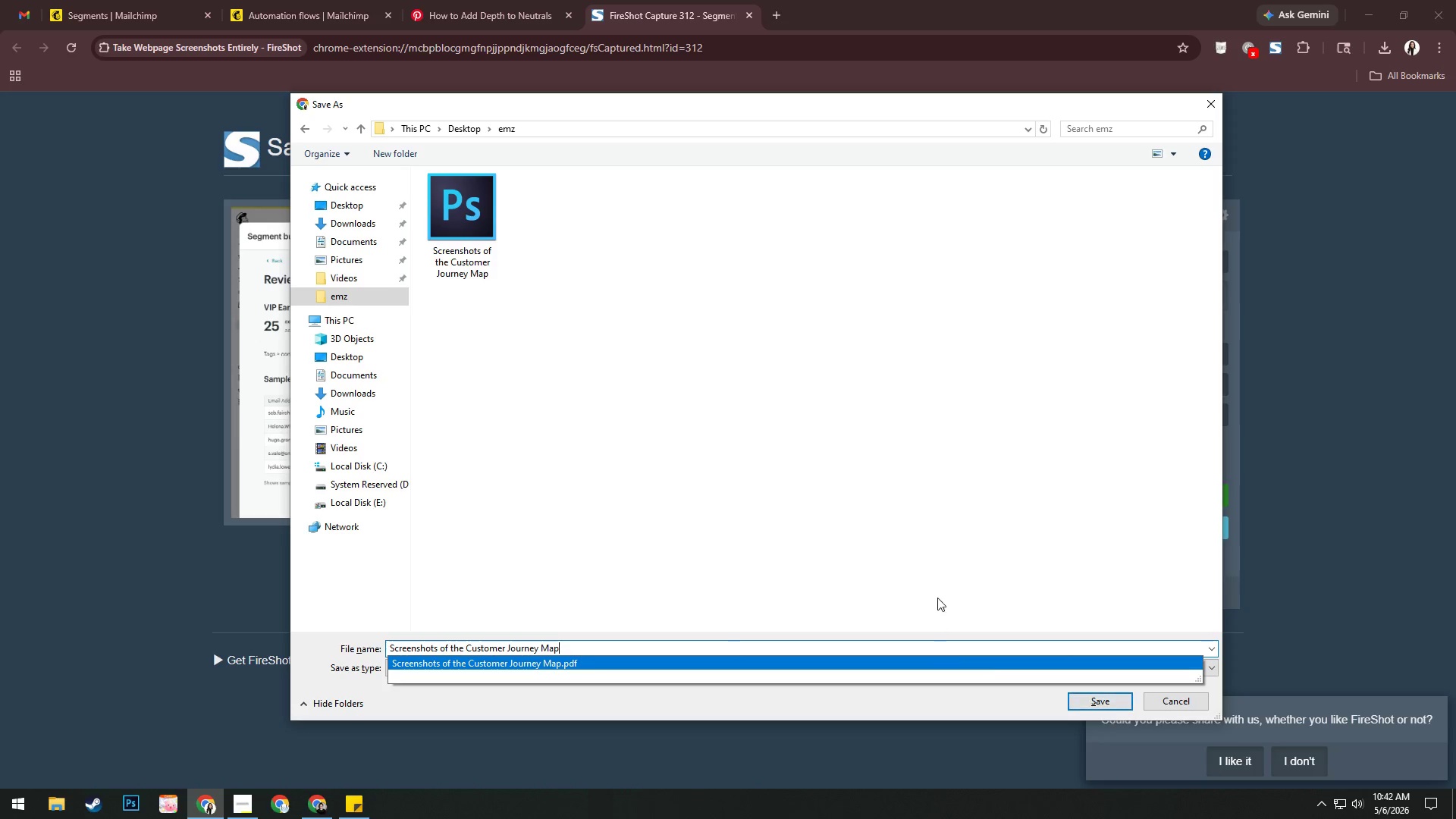 
left_click([999, 573])
 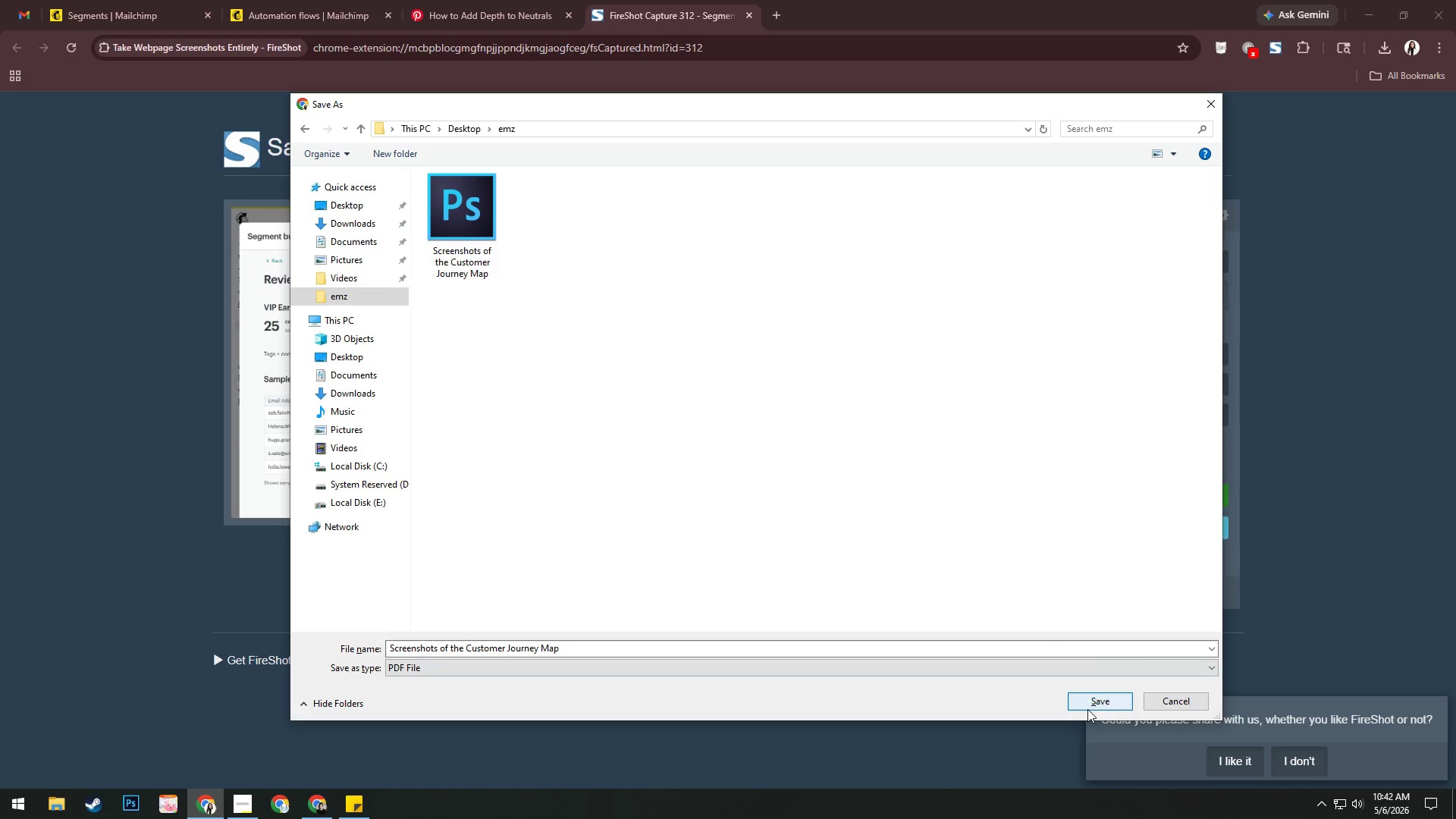 
left_click([1090, 707])
 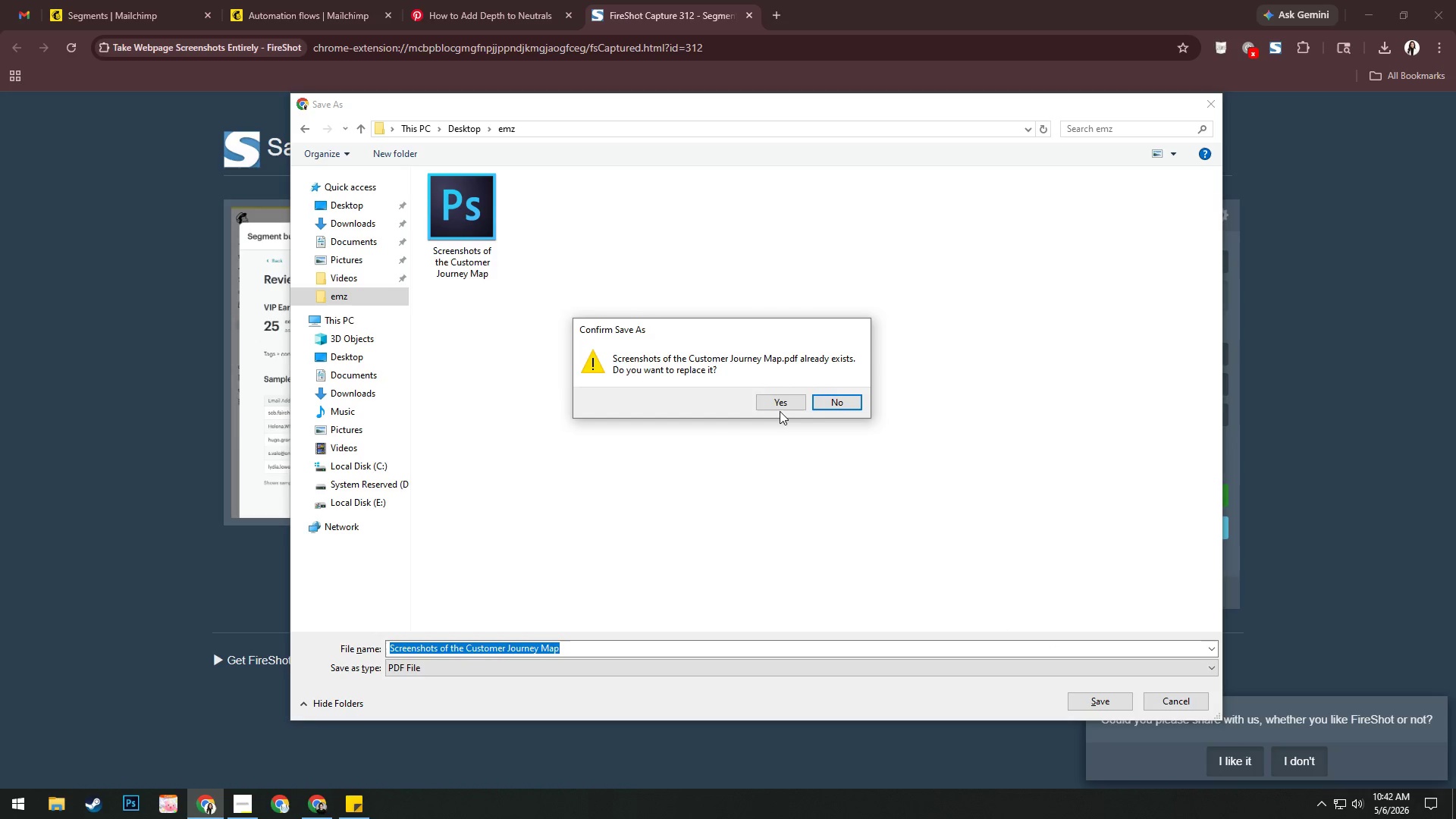 
left_click_drag(start_coordinate=[777, 404], to_coordinate=[1066, 398])
 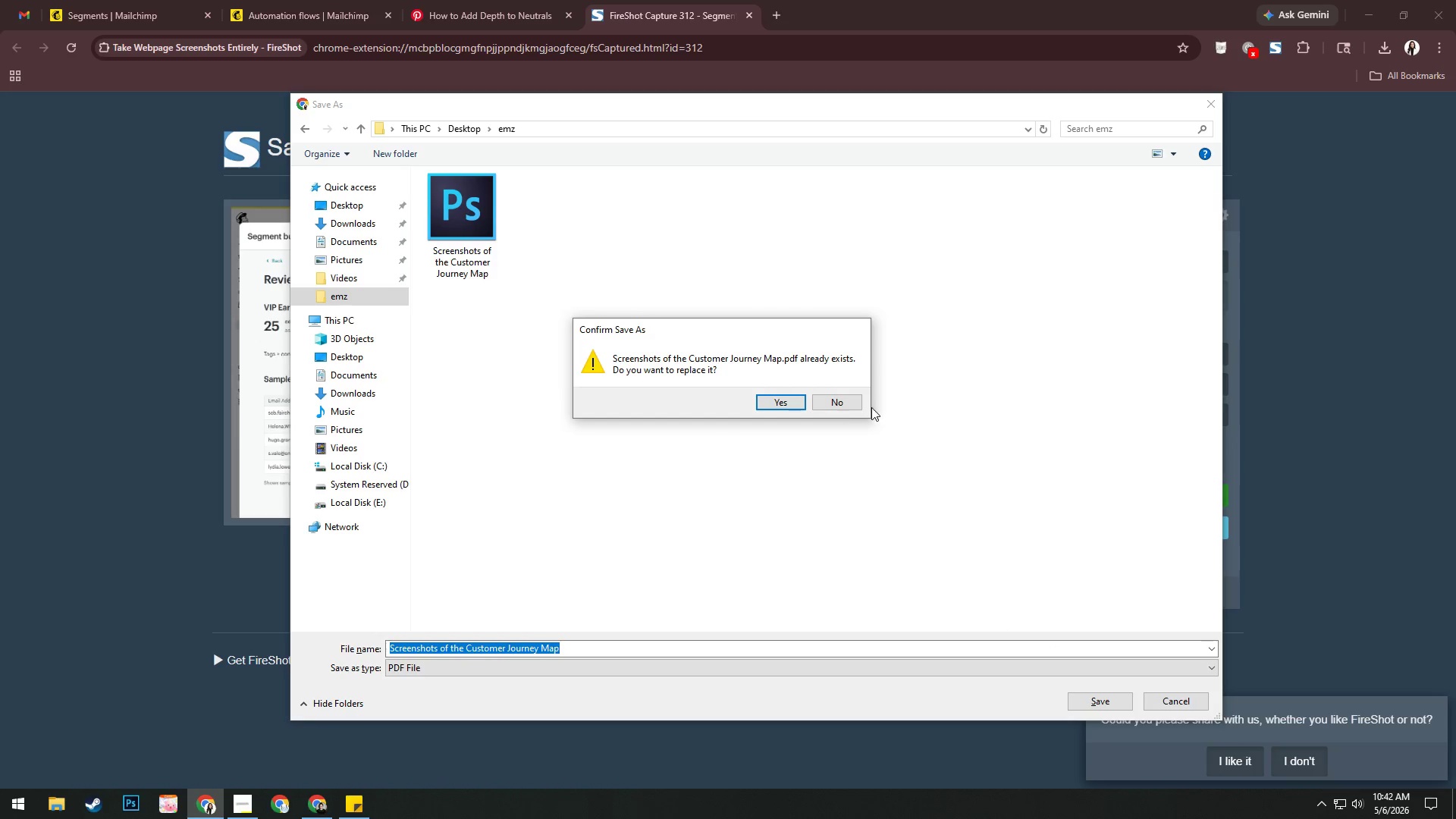 
left_click([842, 402])
 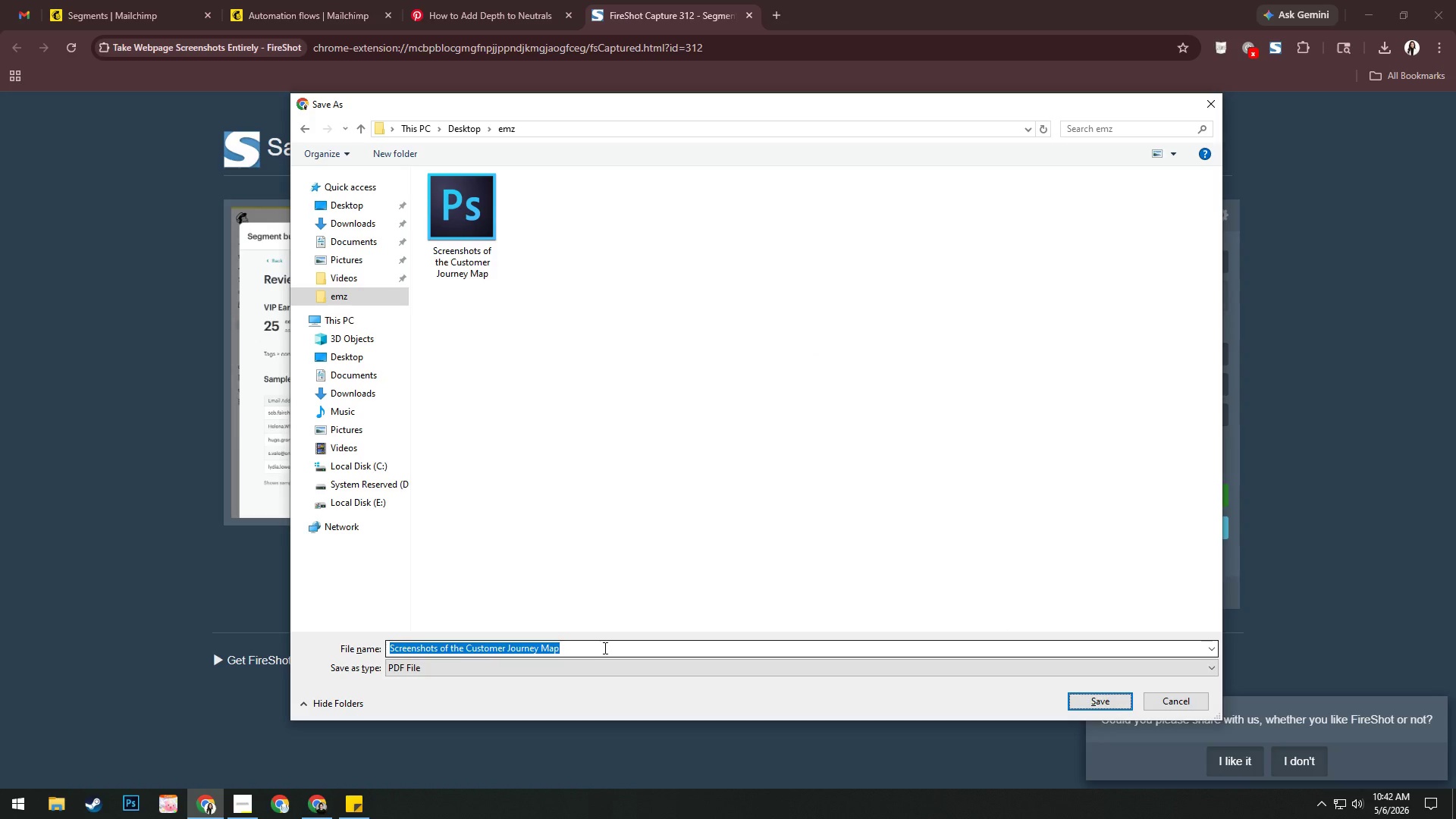 
key(Control+V)
 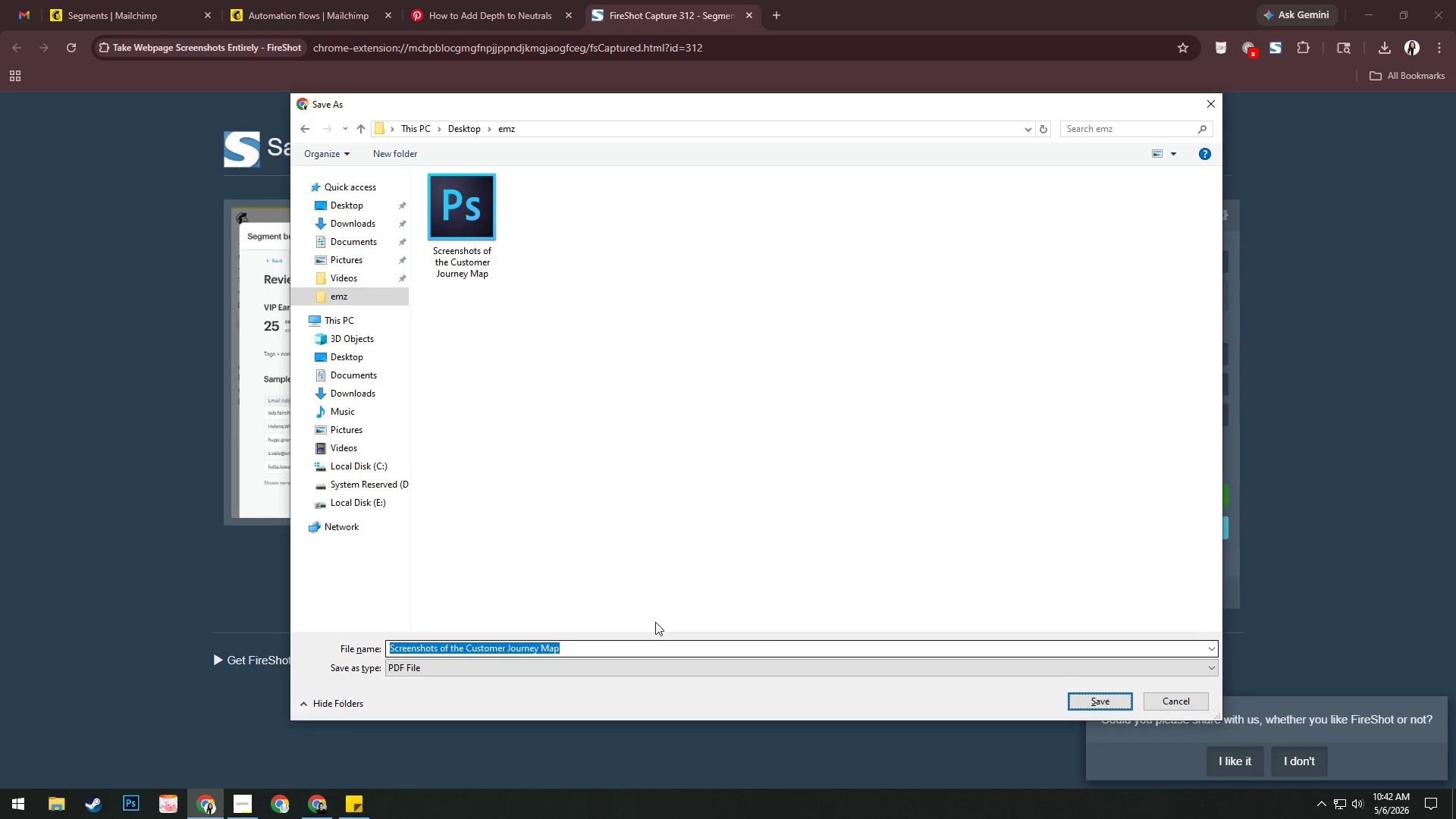 
left_click([655, 622])
 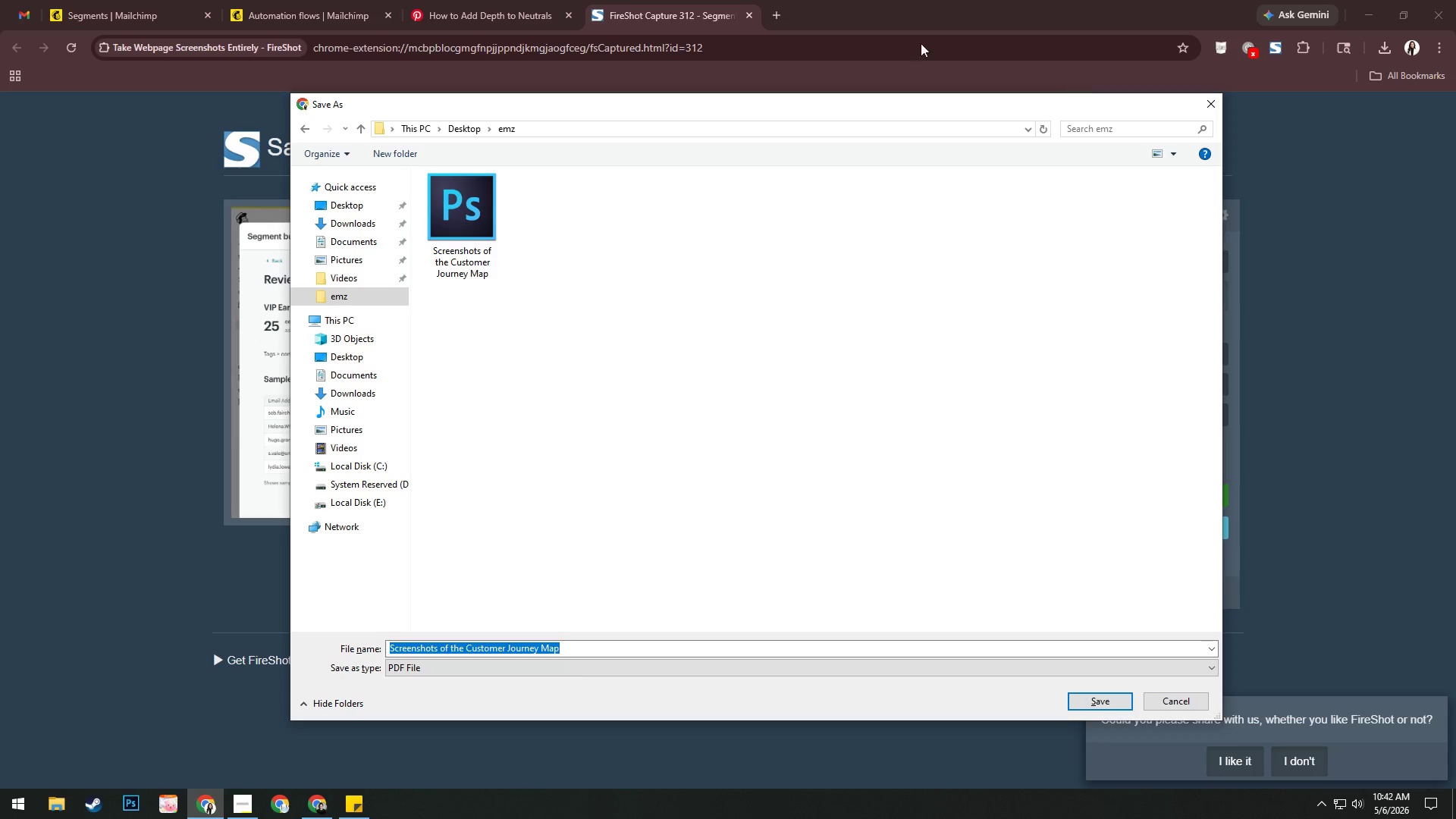 
key(Alt+AltLeft)
 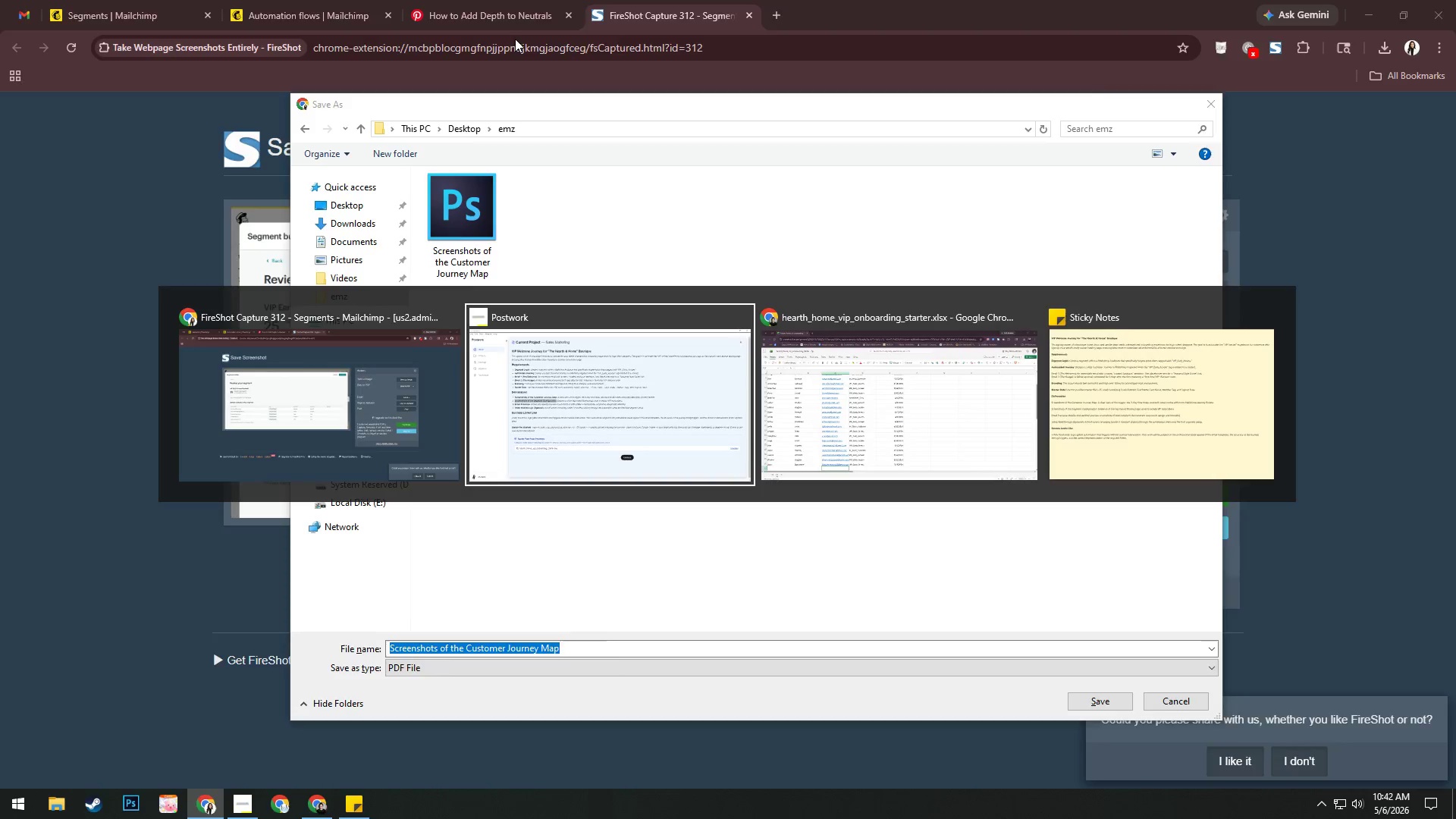 
key(Alt+Tab)